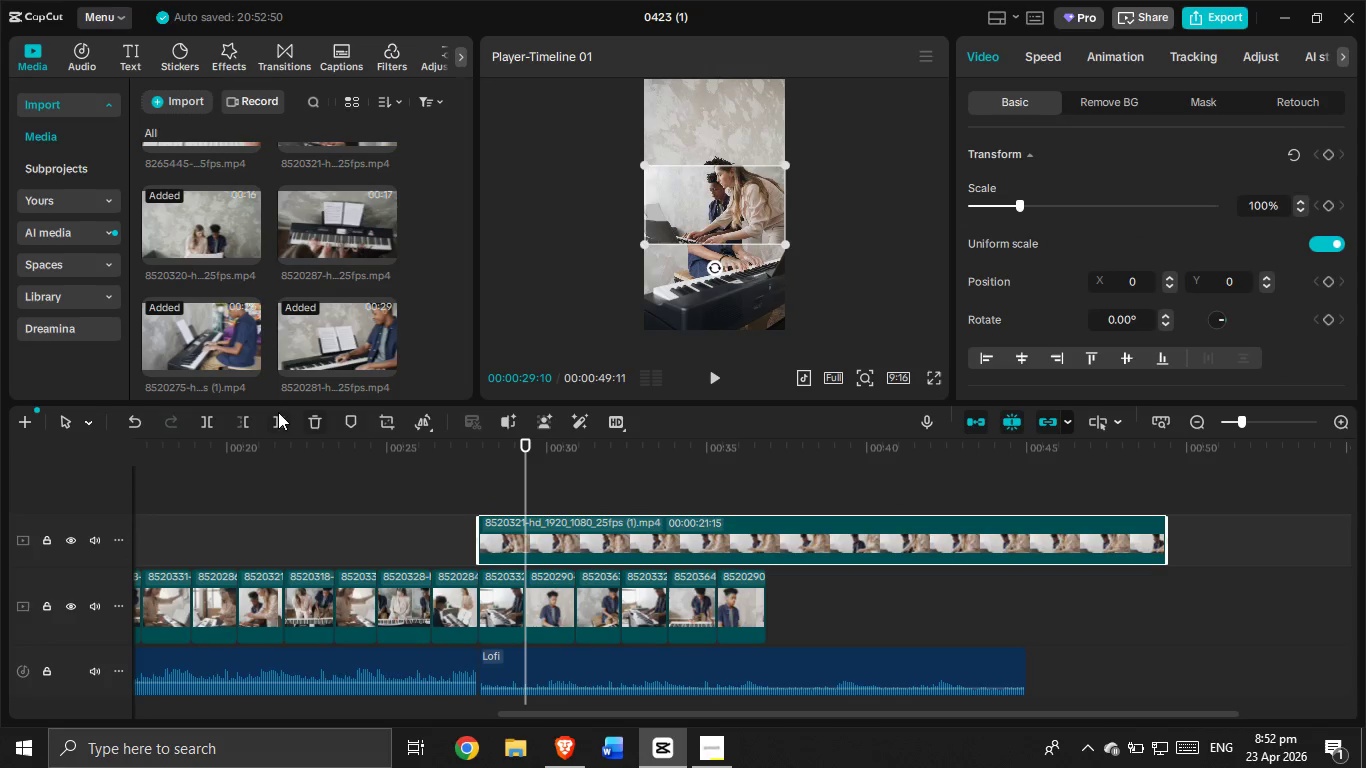 
left_click([274, 420])
 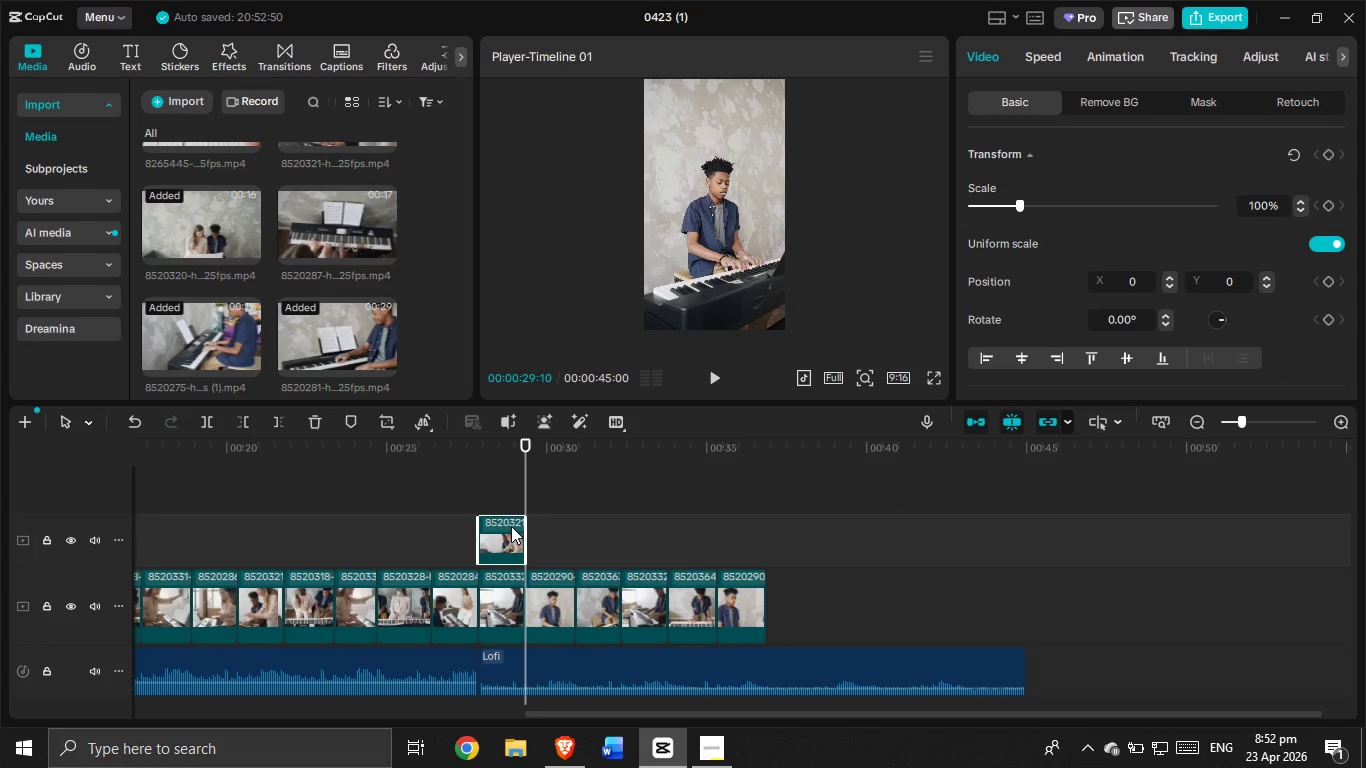 
left_click_drag(start_coordinate=[511, 526], to_coordinate=[495, 592])
 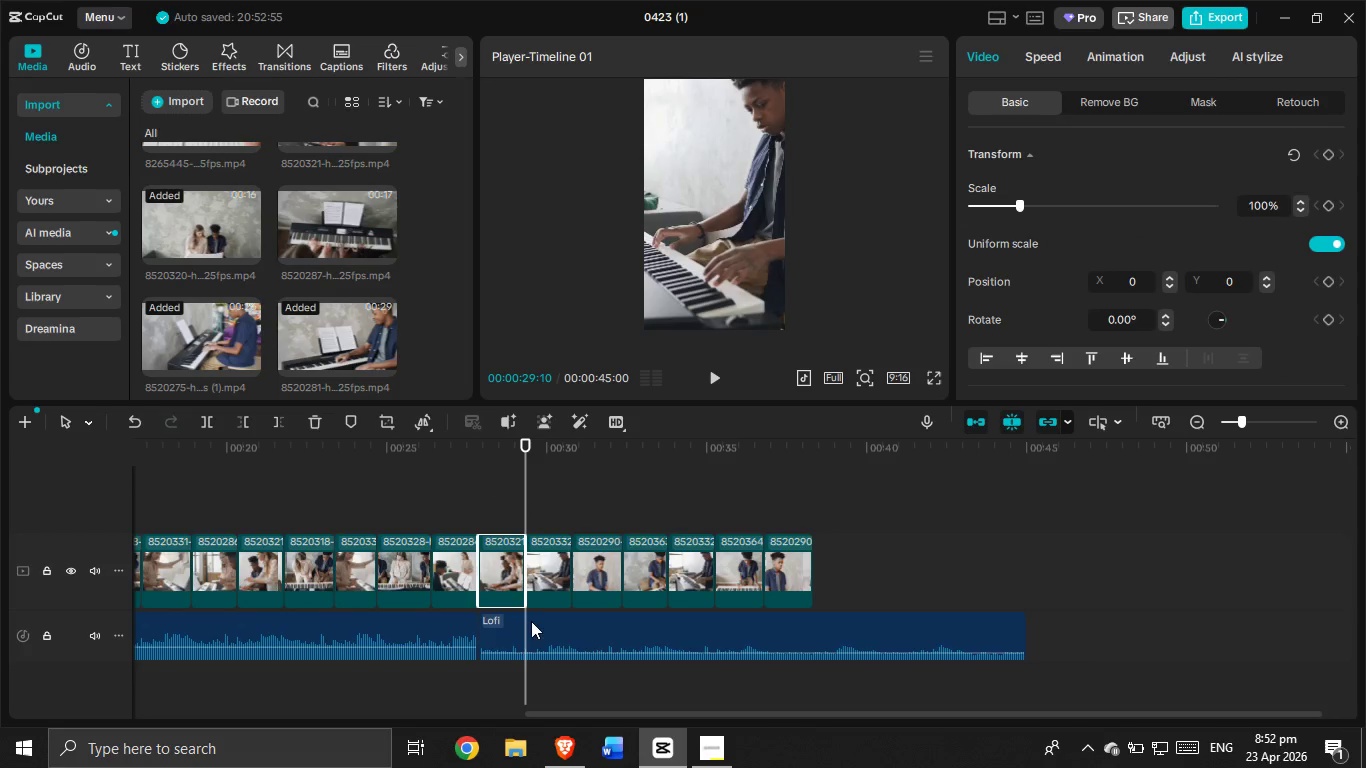 
left_click([532, 628])
 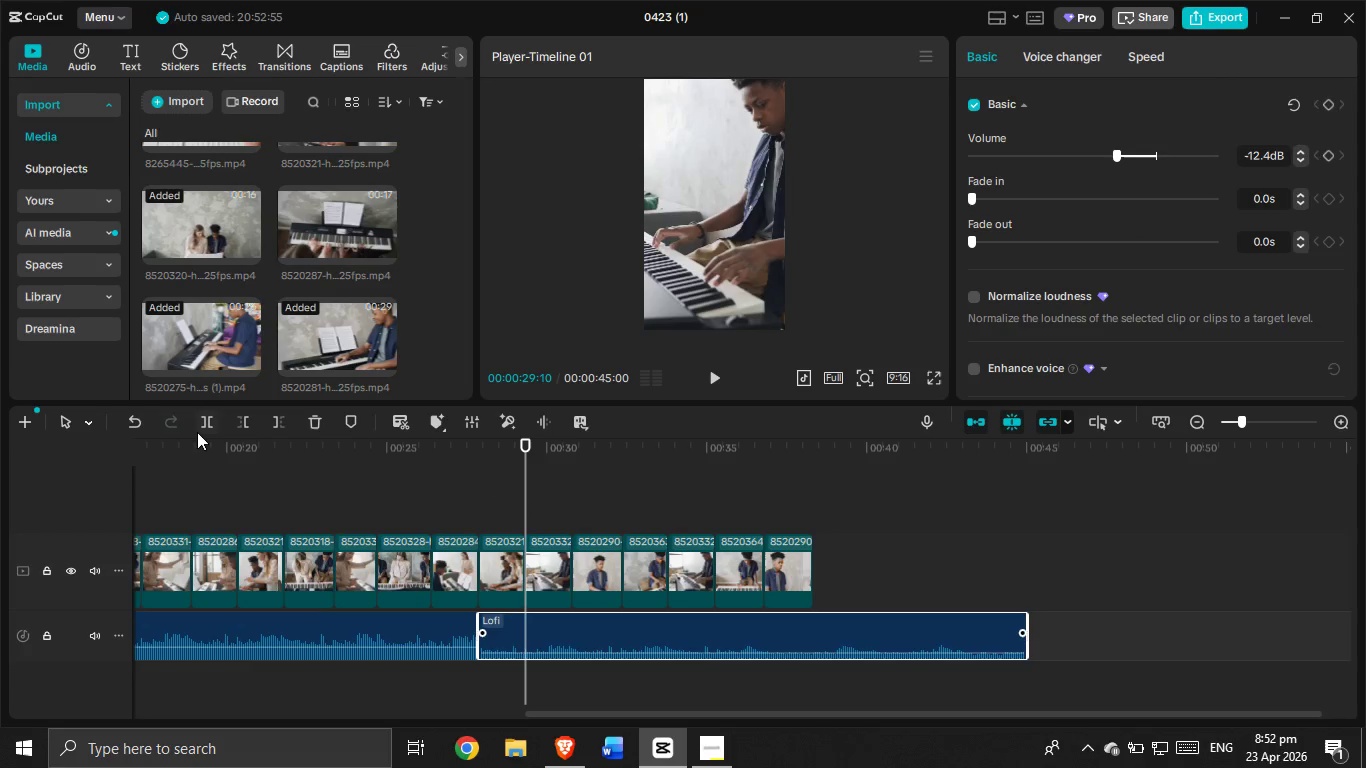 
left_click([206, 421])
 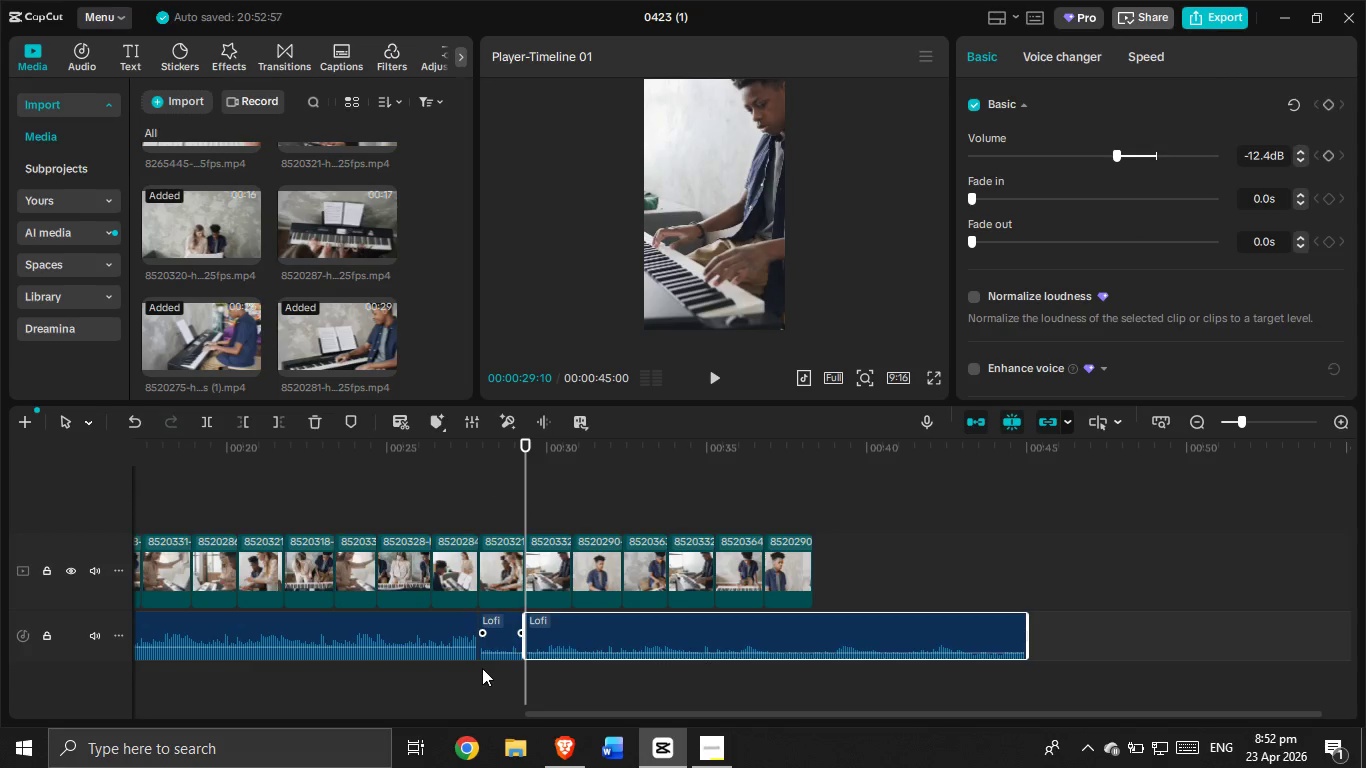 
left_click_drag(start_coordinate=[487, 677], to_coordinate=[435, 627])
 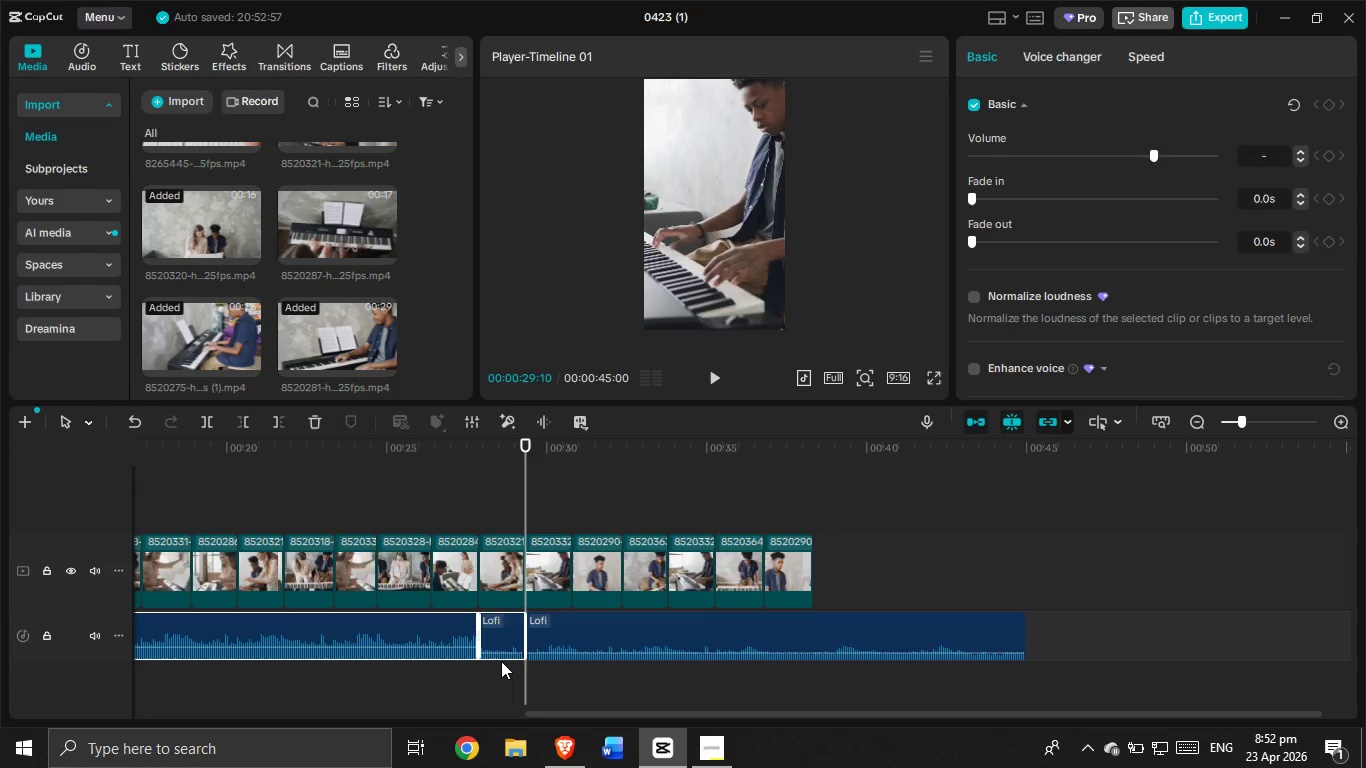 
left_click([501, 662])
 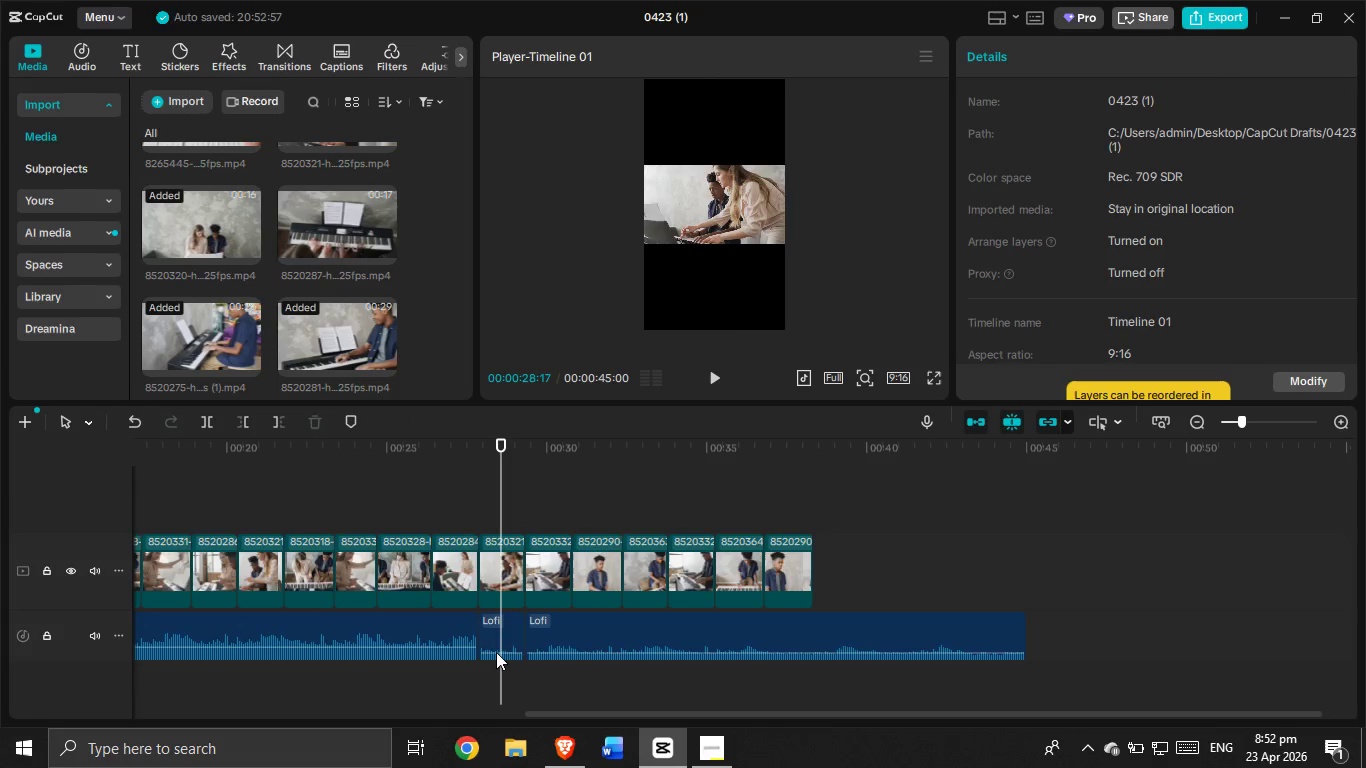 
left_click([491, 655])
 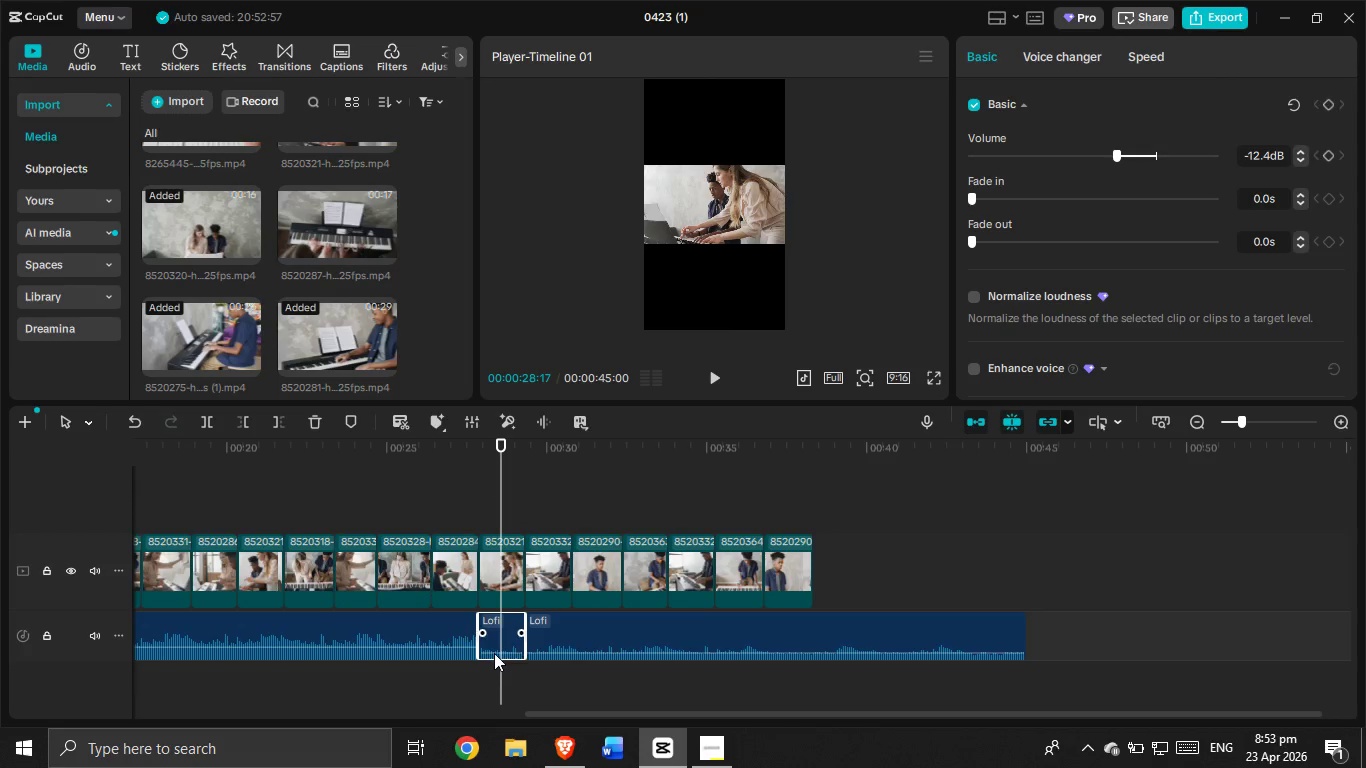 
left_click([494, 651])
 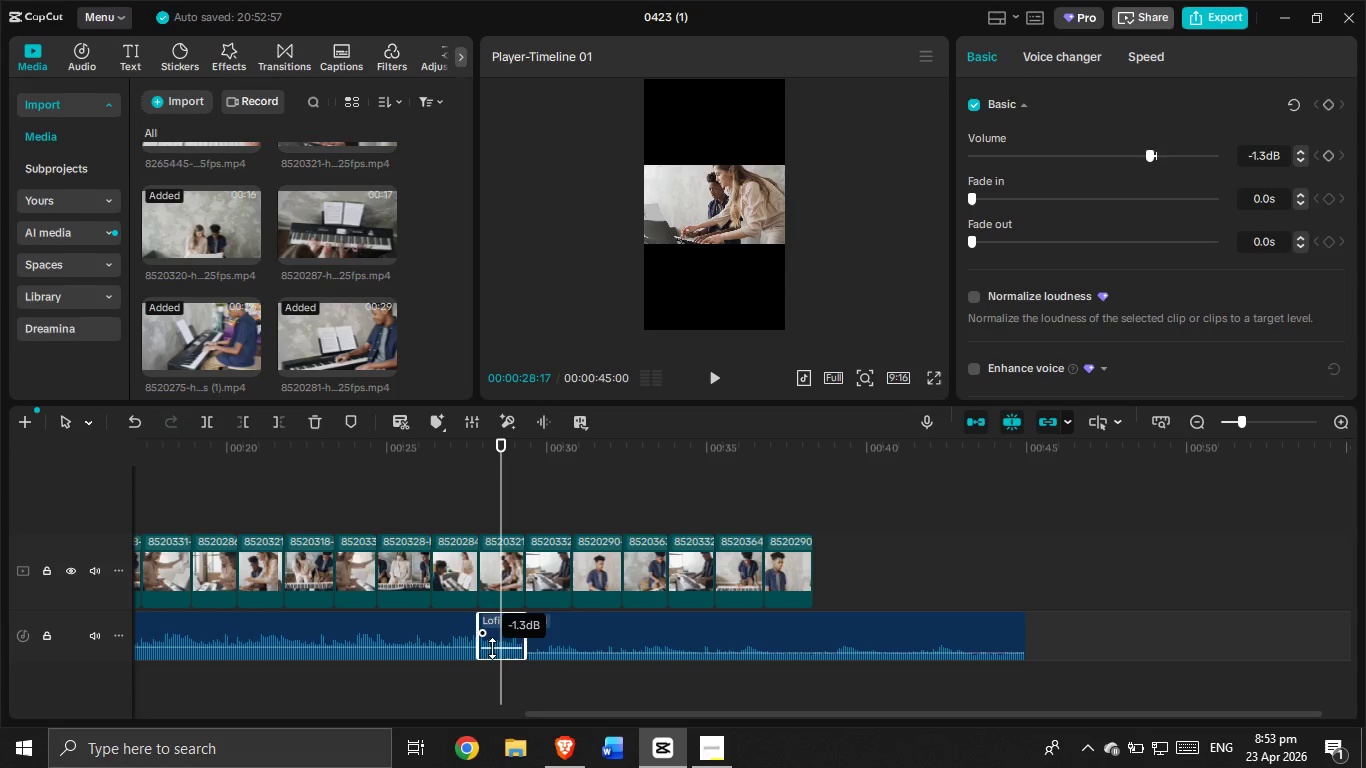 
left_click([496, 672])
 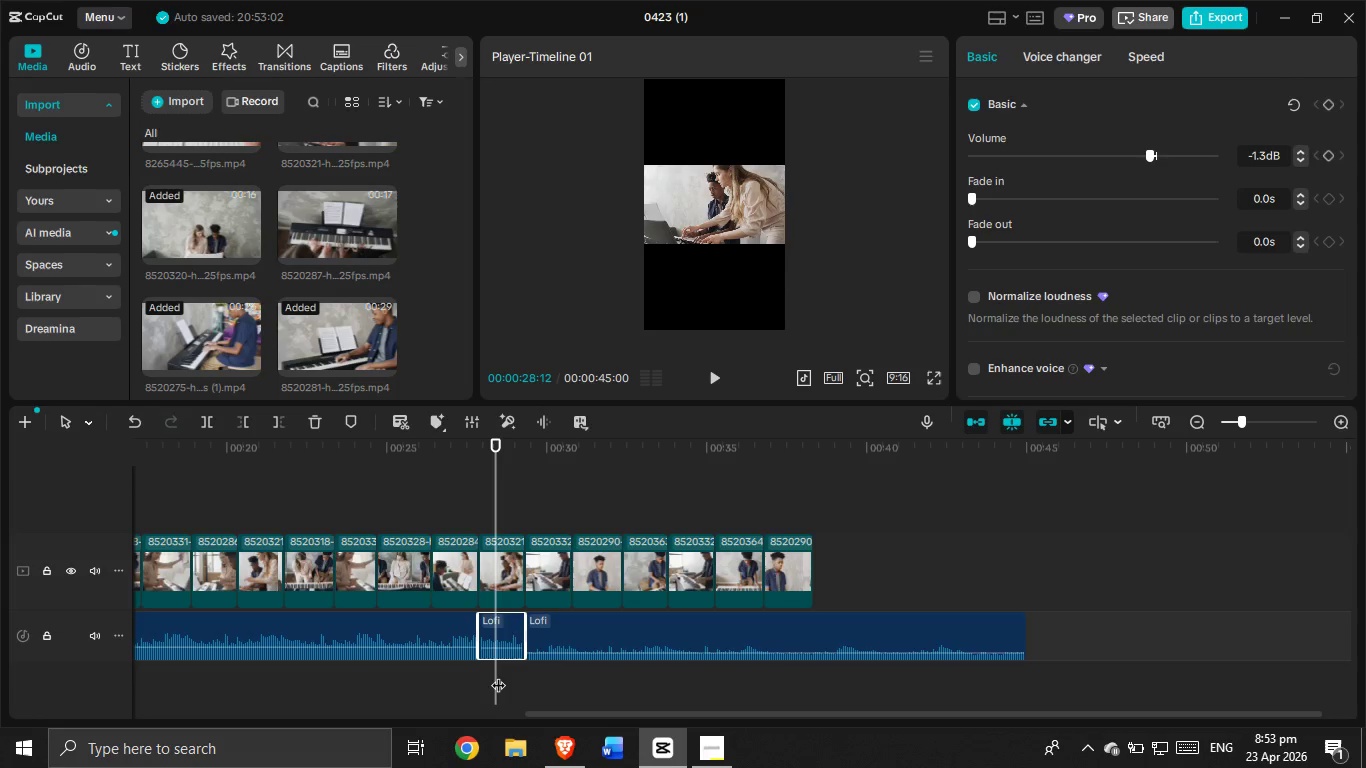 
left_click([506, 684])
 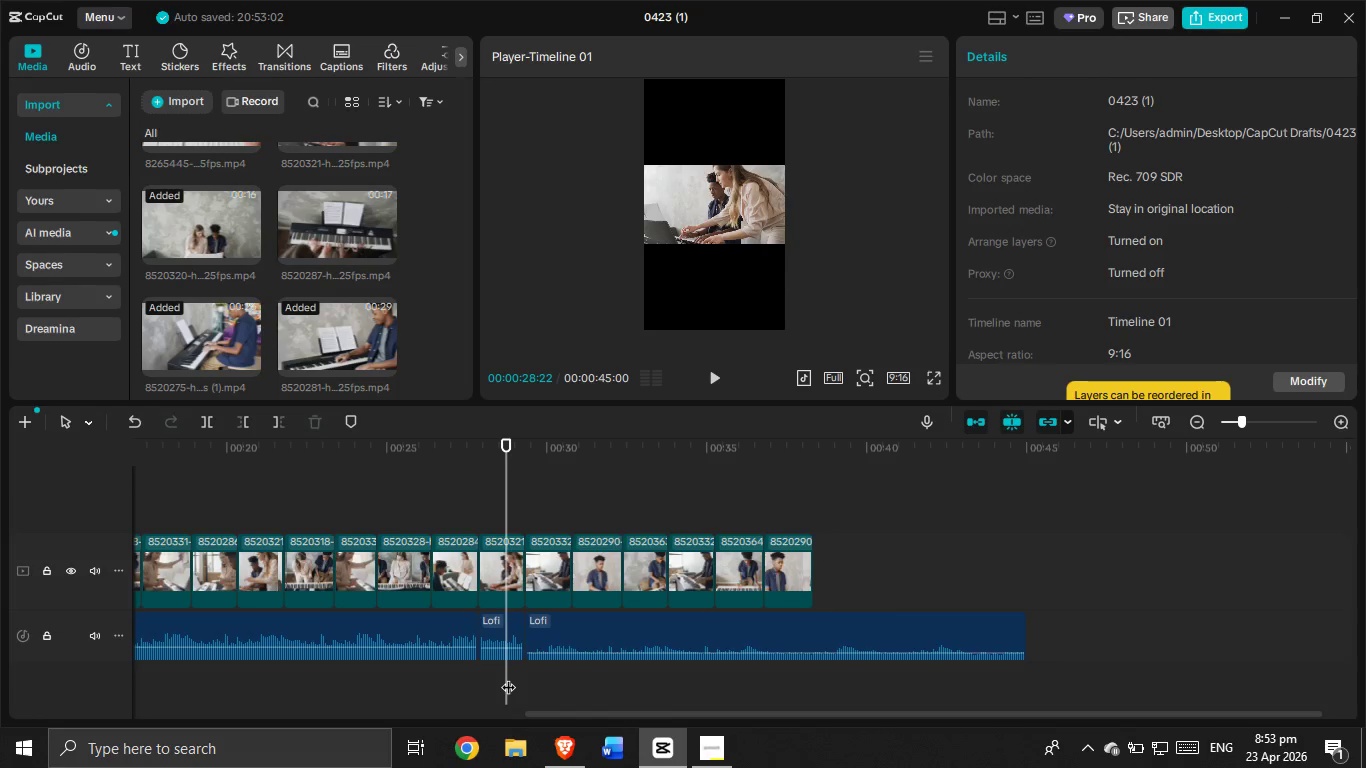 
left_click_drag(start_coordinate=[505, 676], to_coordinate=[490, 655])
 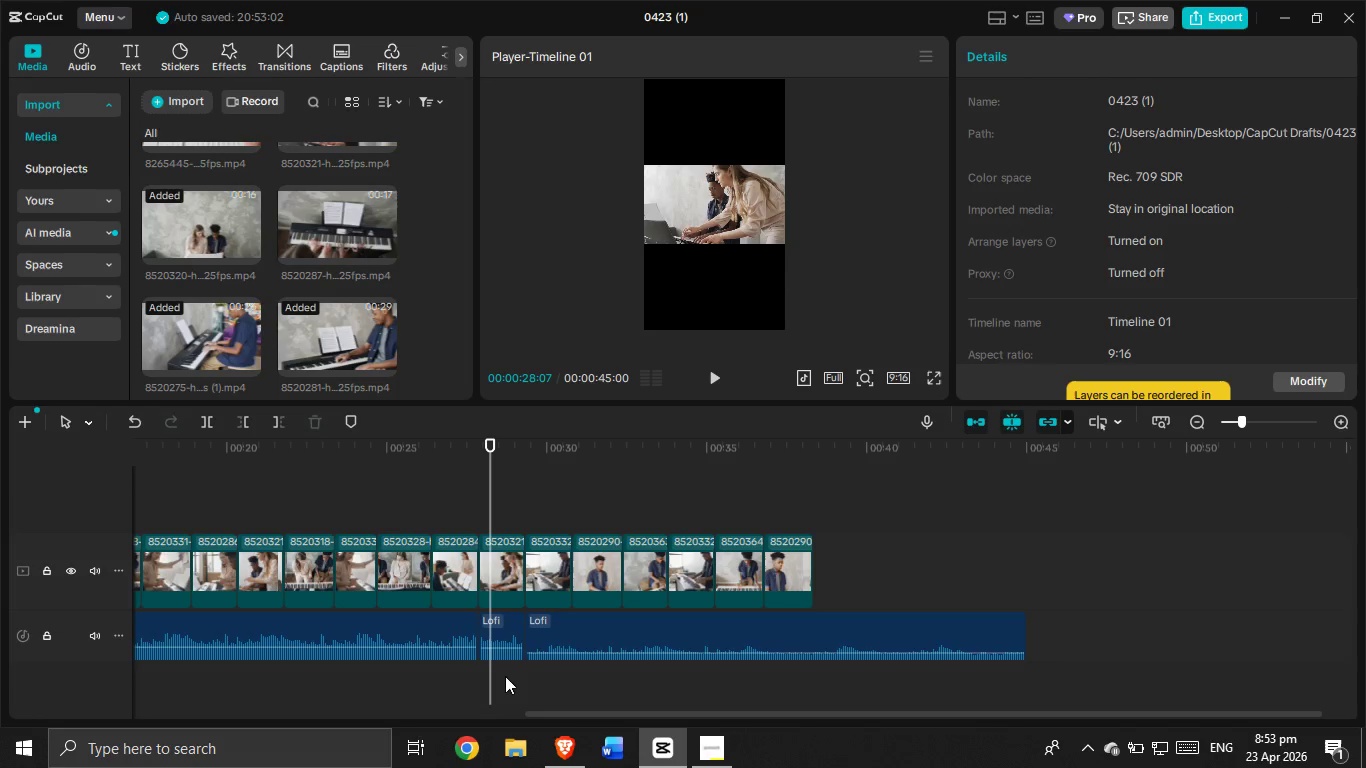 
left_click_drag(start_coordinate=[505, 676], to_coordinate=[431, 621])
 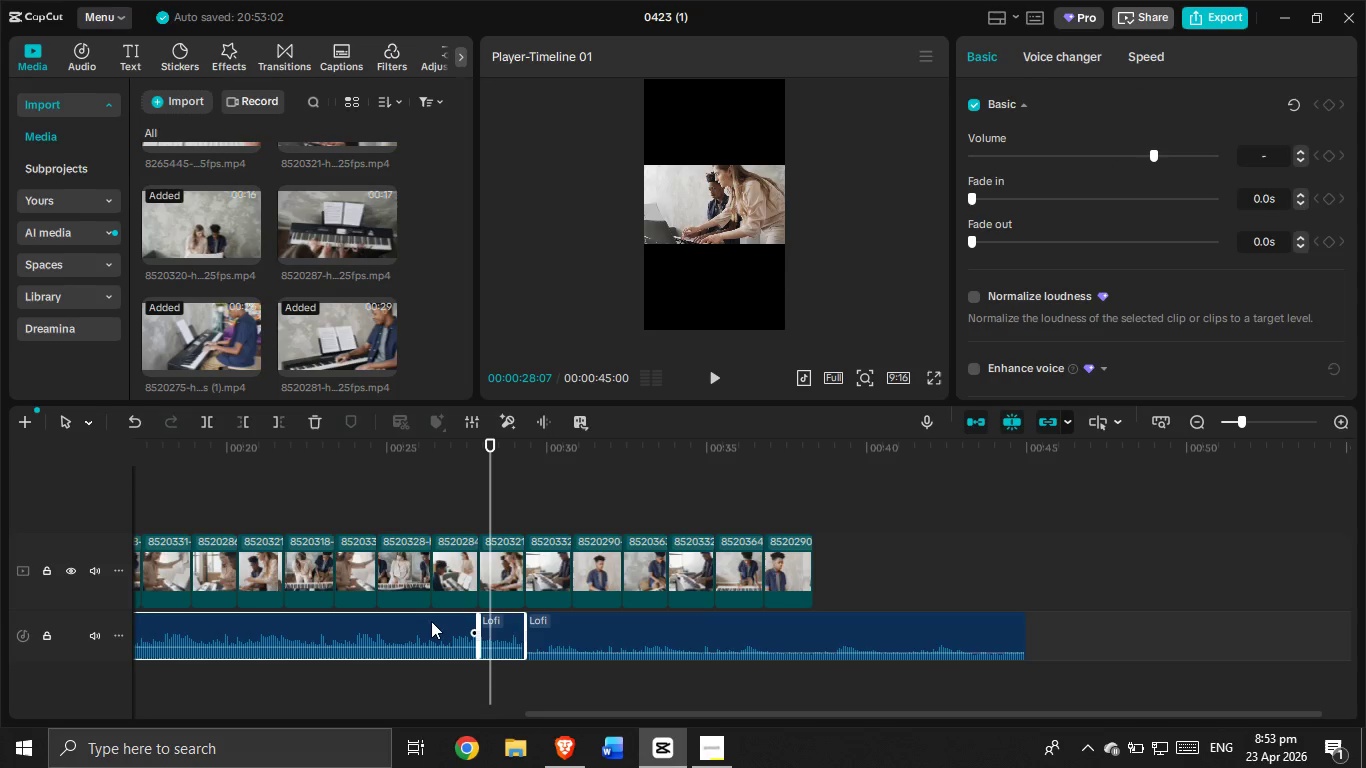 
right_click([431, 621])
 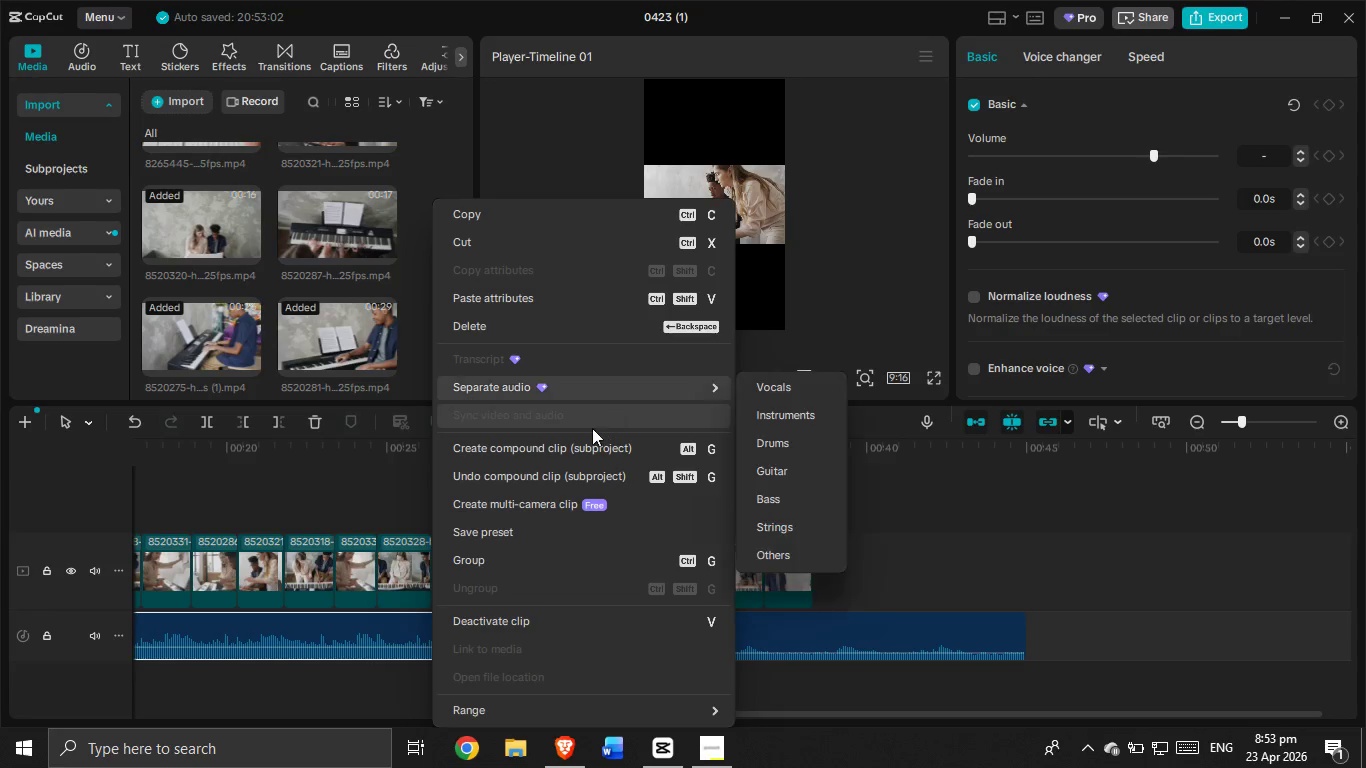 
left_click([587, 445])
 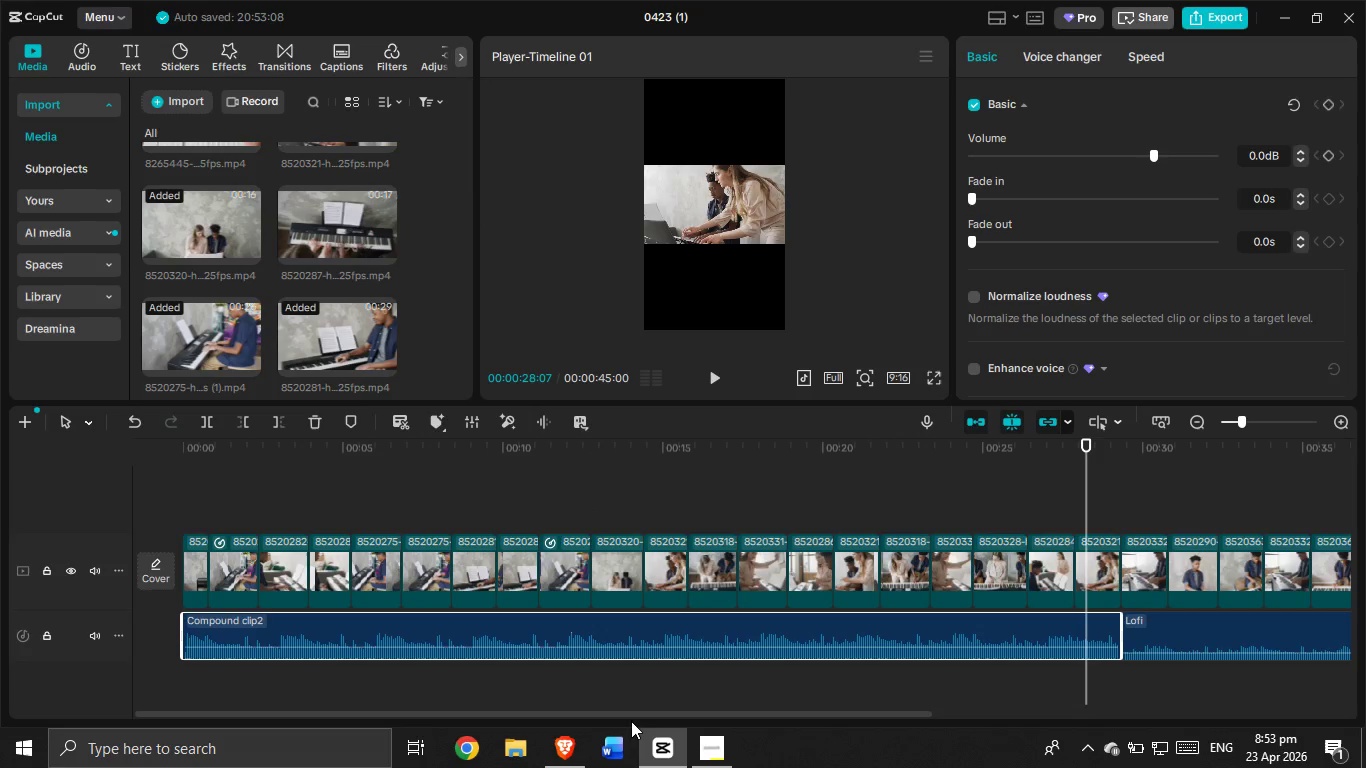 
left_click_drag(start_coordinate=[630, 712], to_coordinate=[971, 721])
 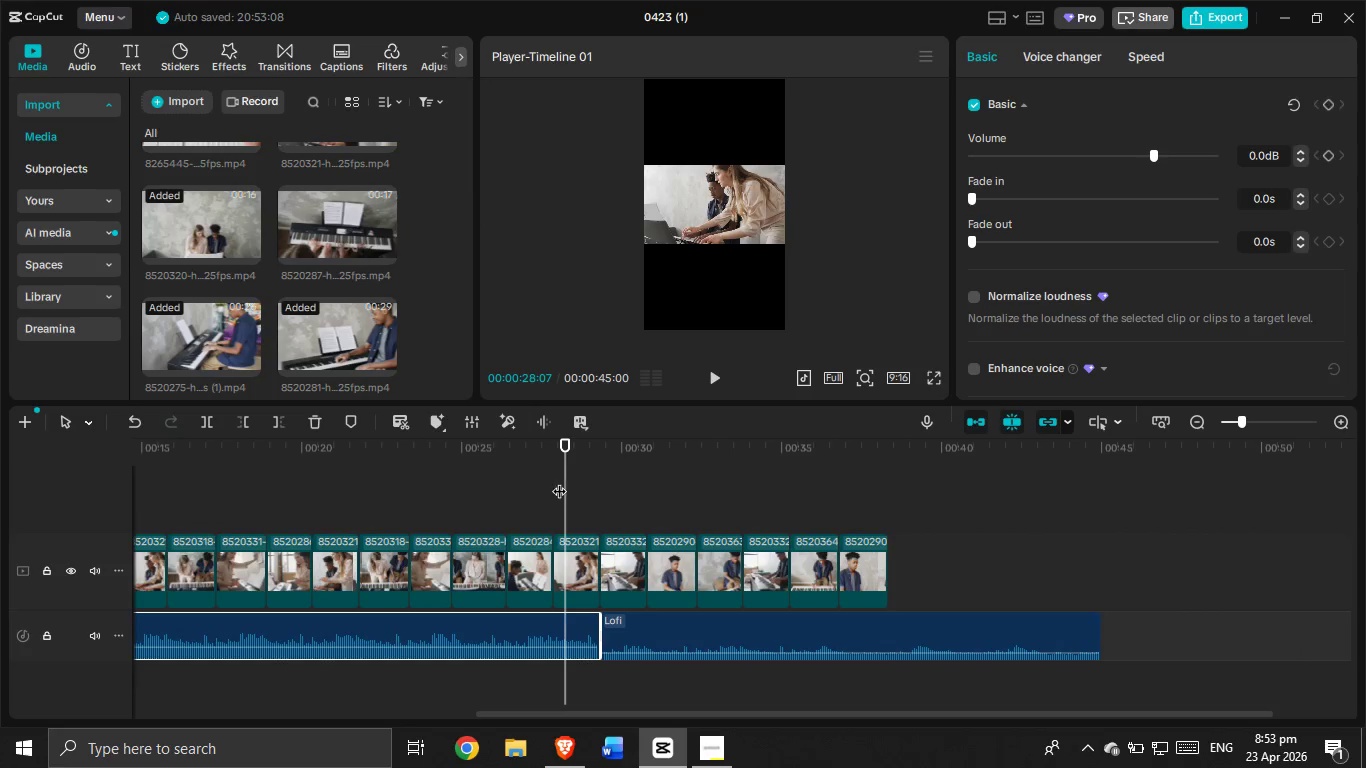 
left_click([552, 485])
 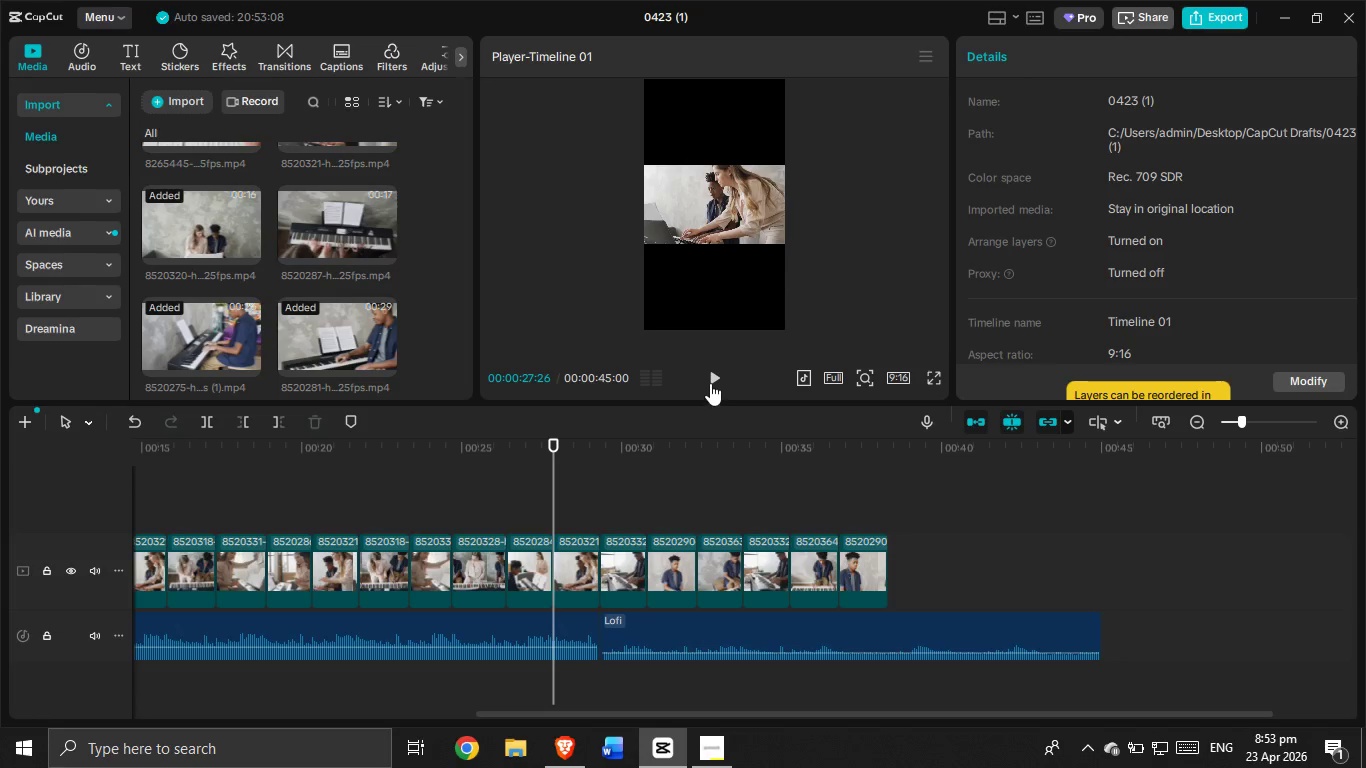 
double_click([712, 377])
 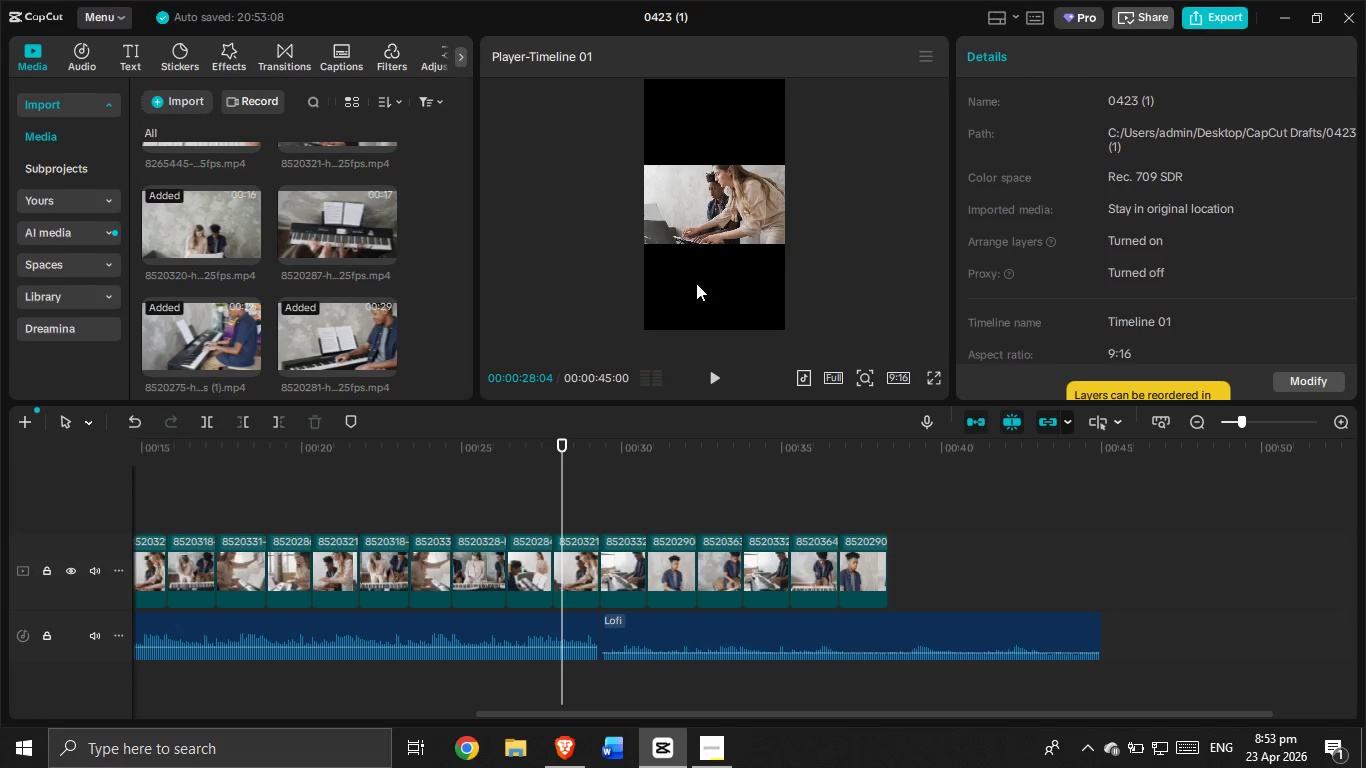 
left_click([713, 207])
 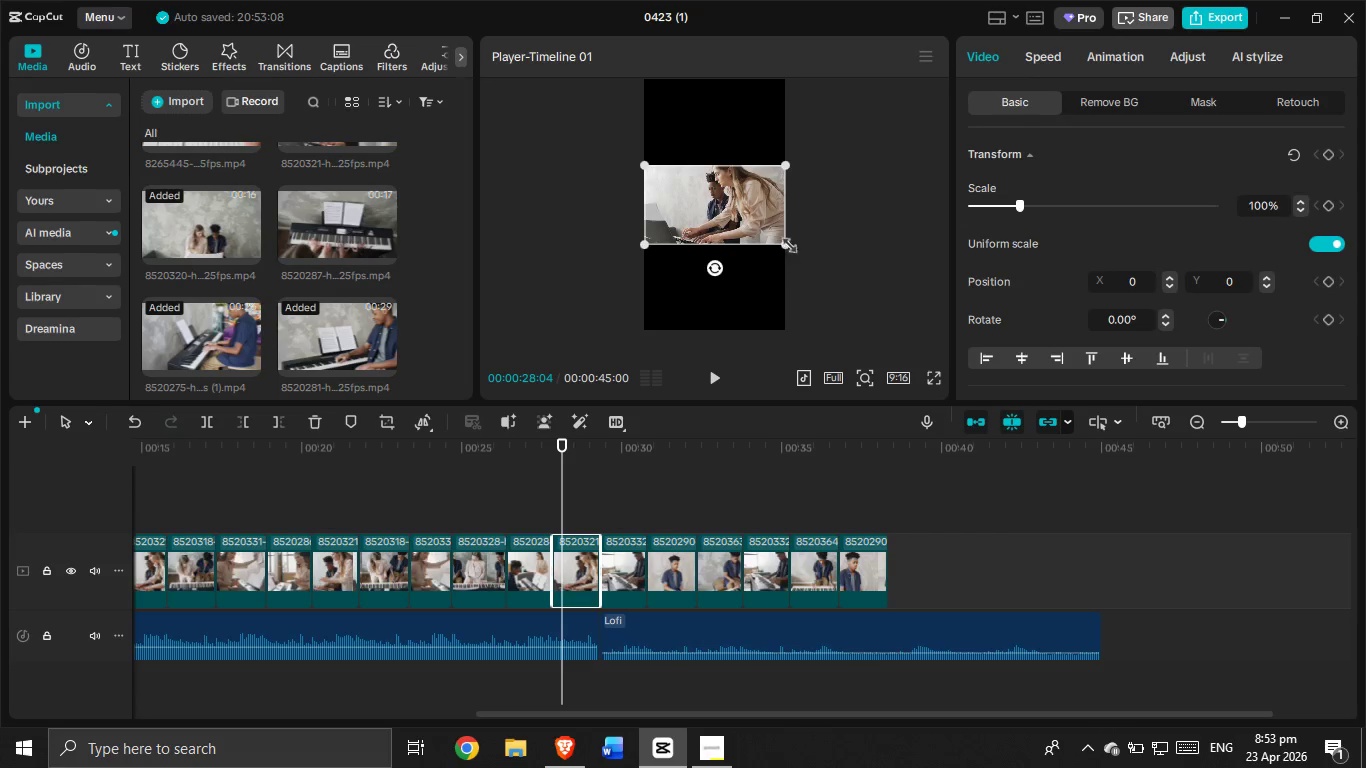 
left_click_drag(start_coordinate=[785, 241], to_coordinate=[960, 441])
 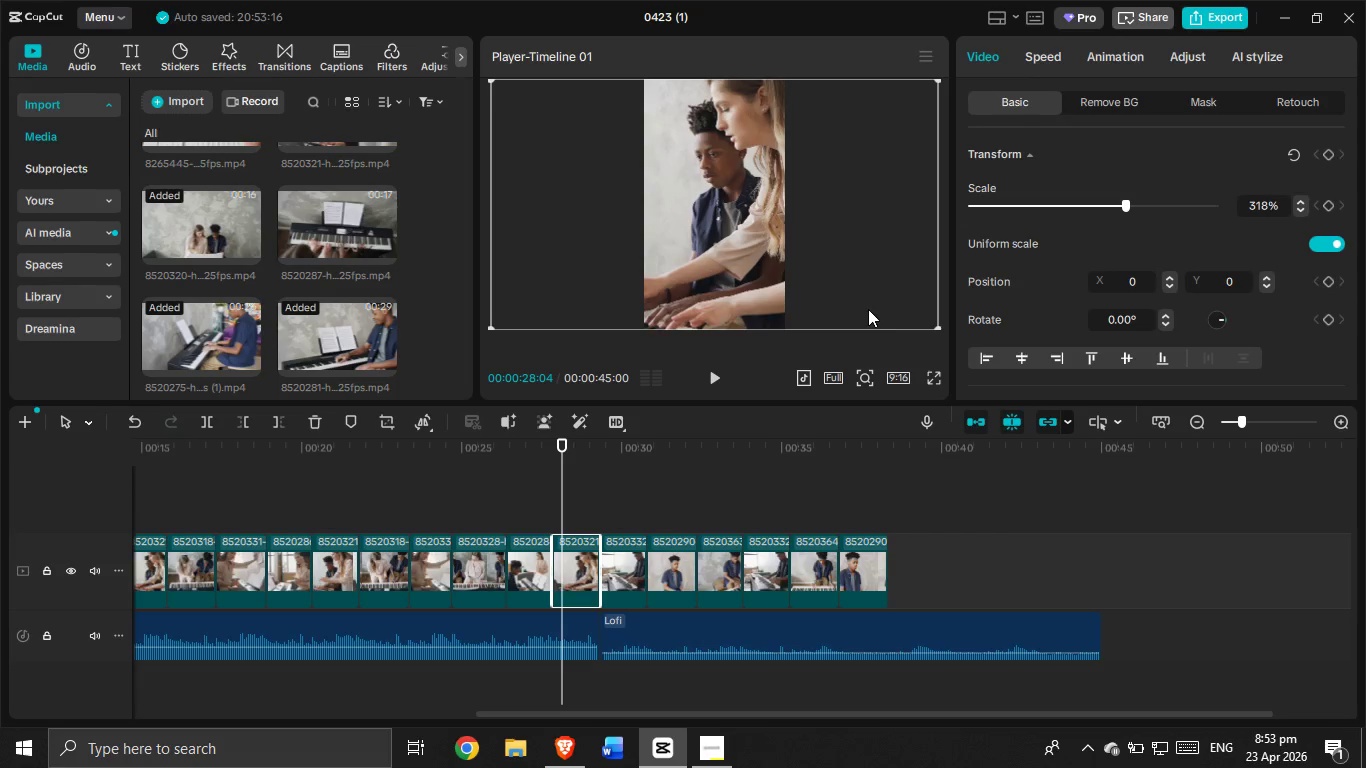 
left_click_drag(start_coordinate=[865, 307], to_coordinate=[850, 309])
 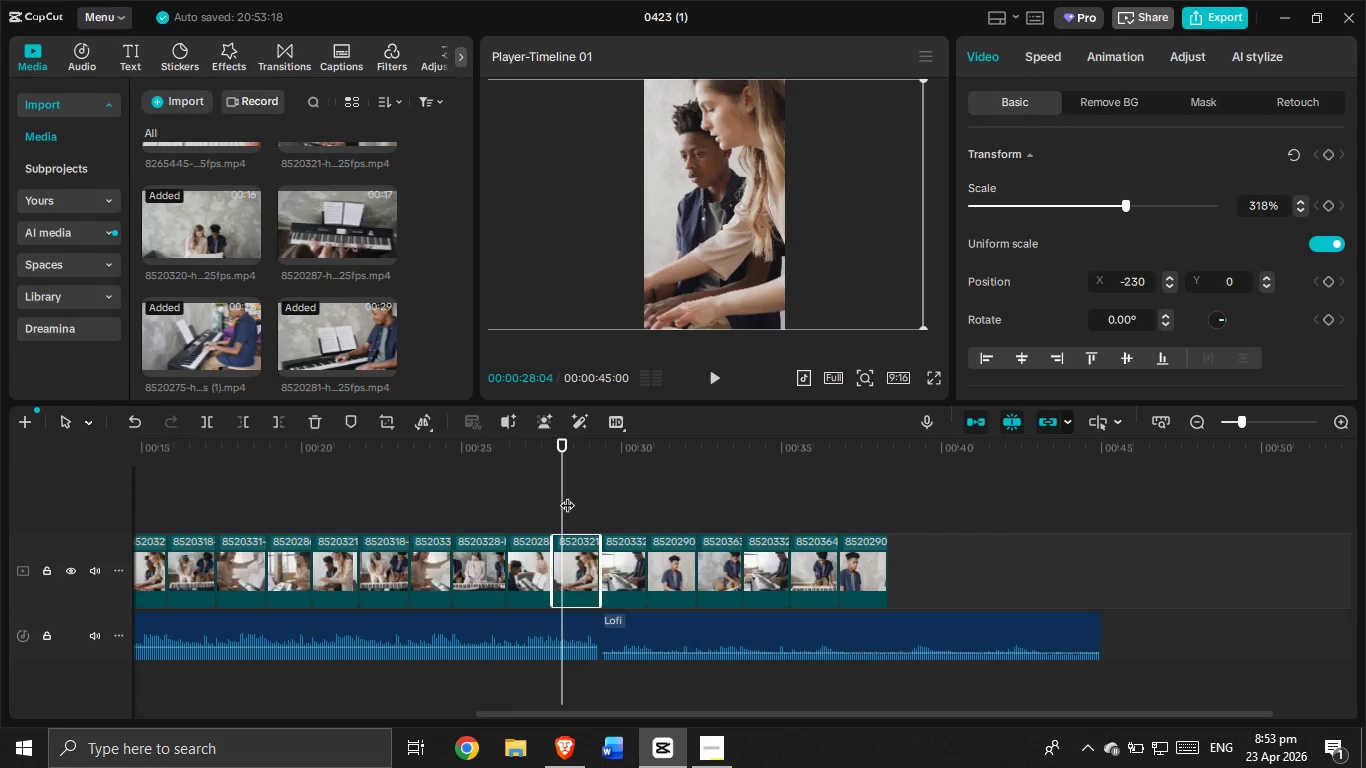 
left_click_drag(start_coordinate=[564, 495], to_coordinate=[5, 458])
 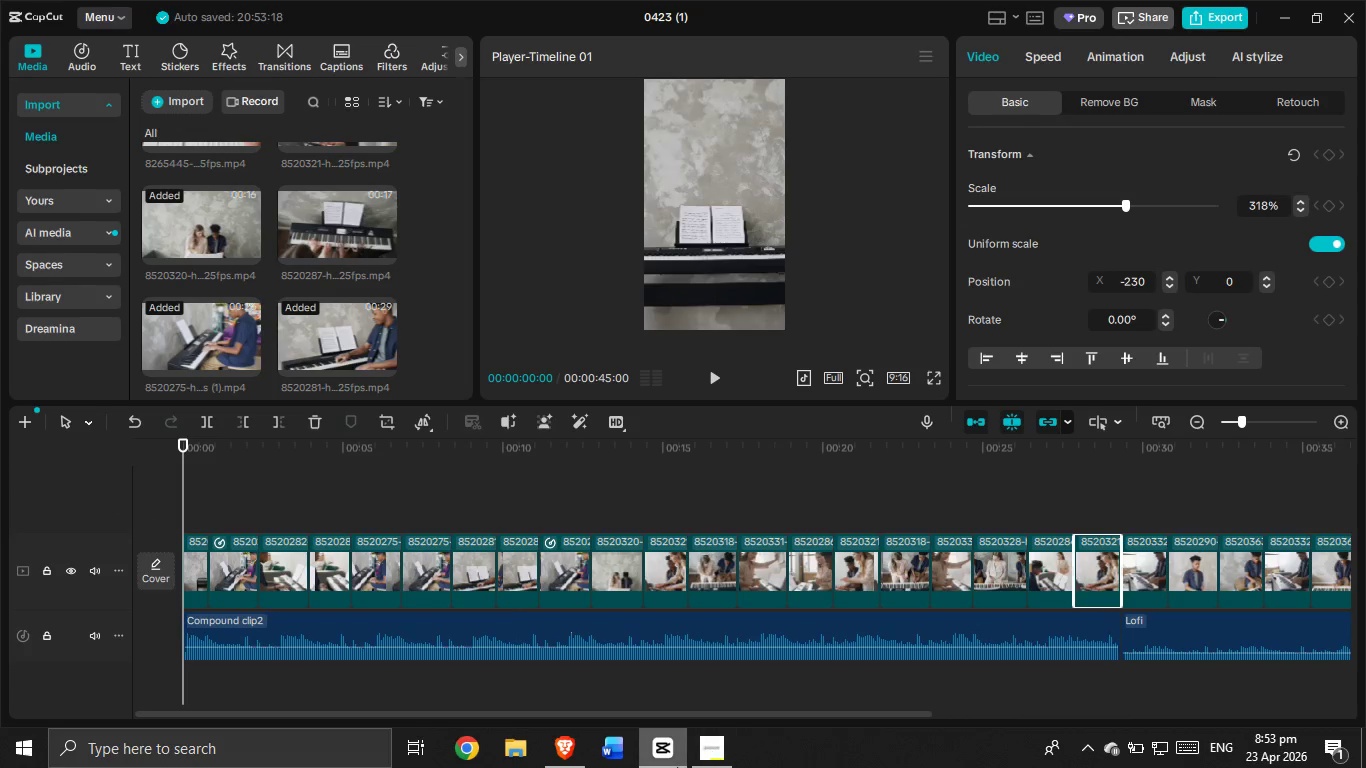 
left_click([689, 757])